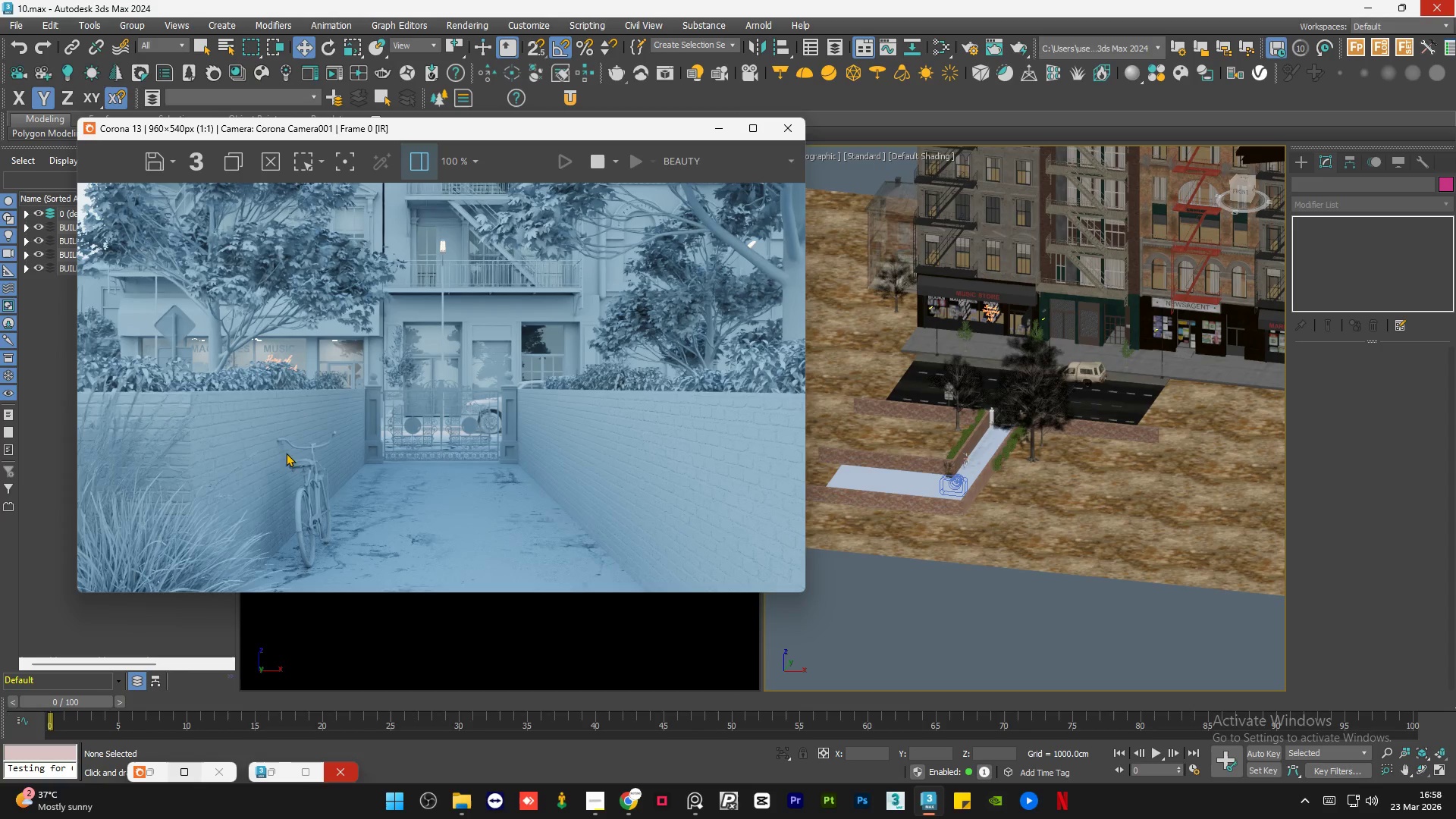 
scroll: coordinate [199, 410], scroll_direction: up, amount: 1.0
 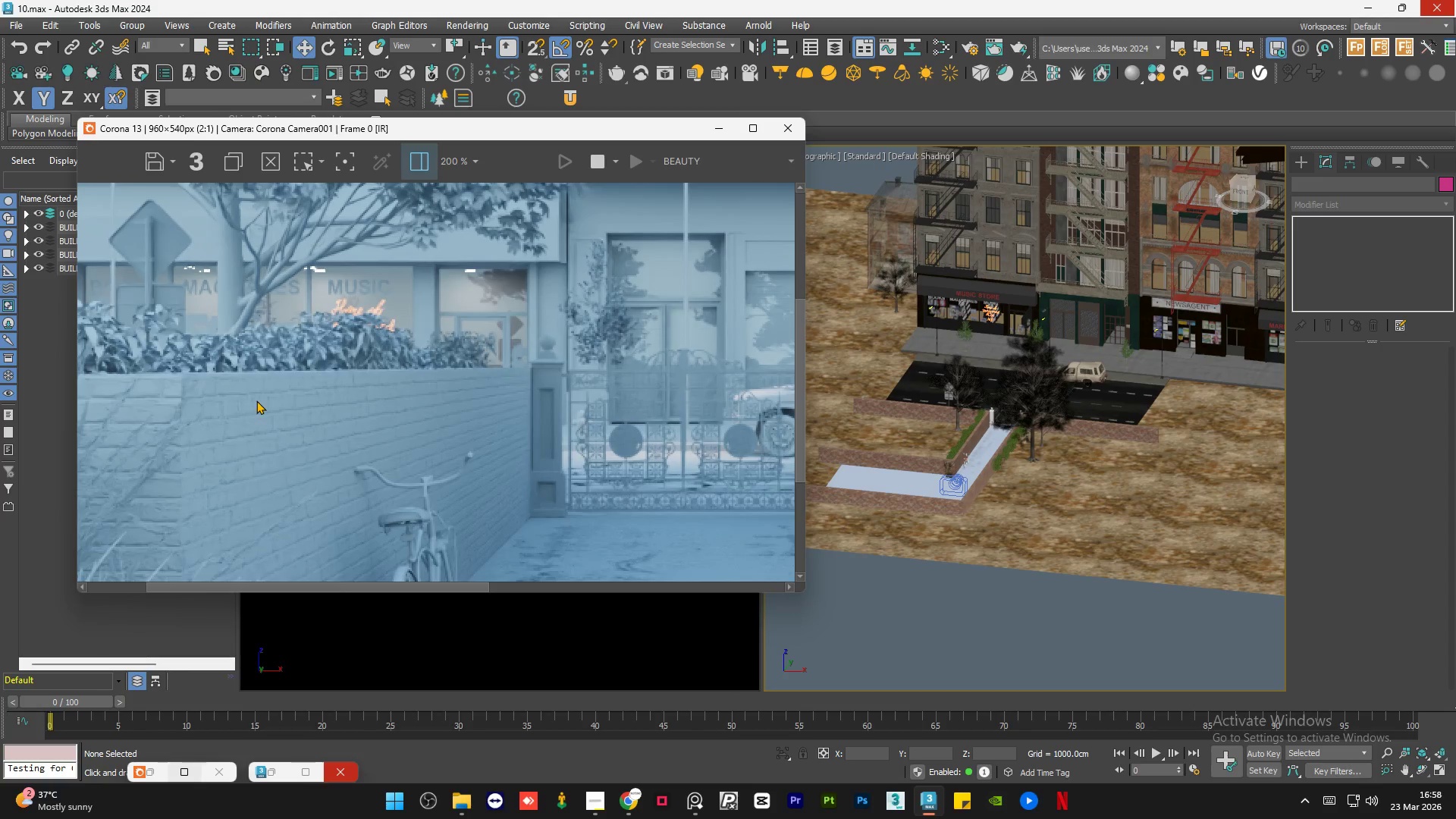 
scroll: coordinate [256, 400], scroll_direction: down, amount: 1.0
 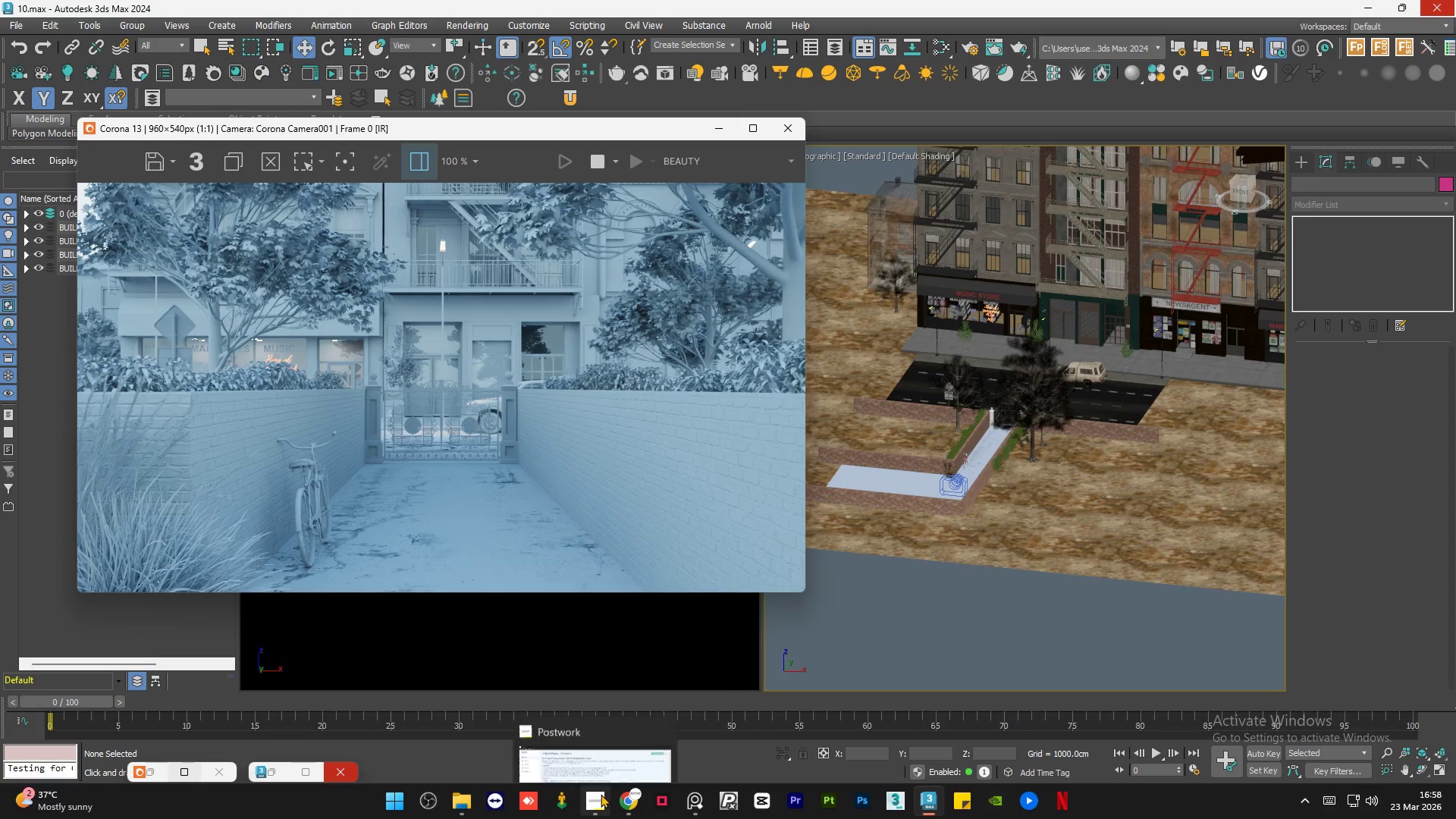 
left_click([600, 798])